 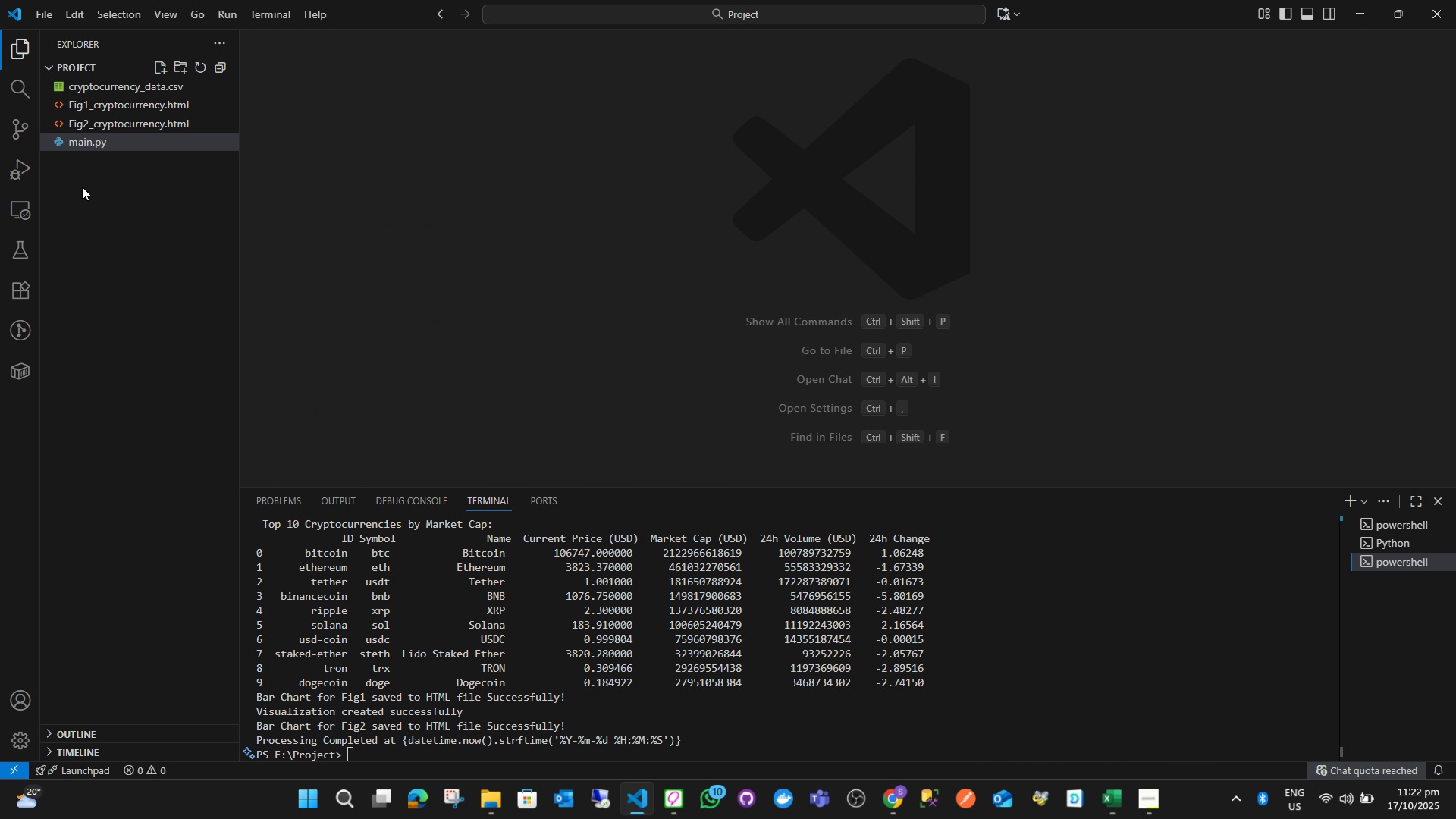 
right_click([82, 187])
 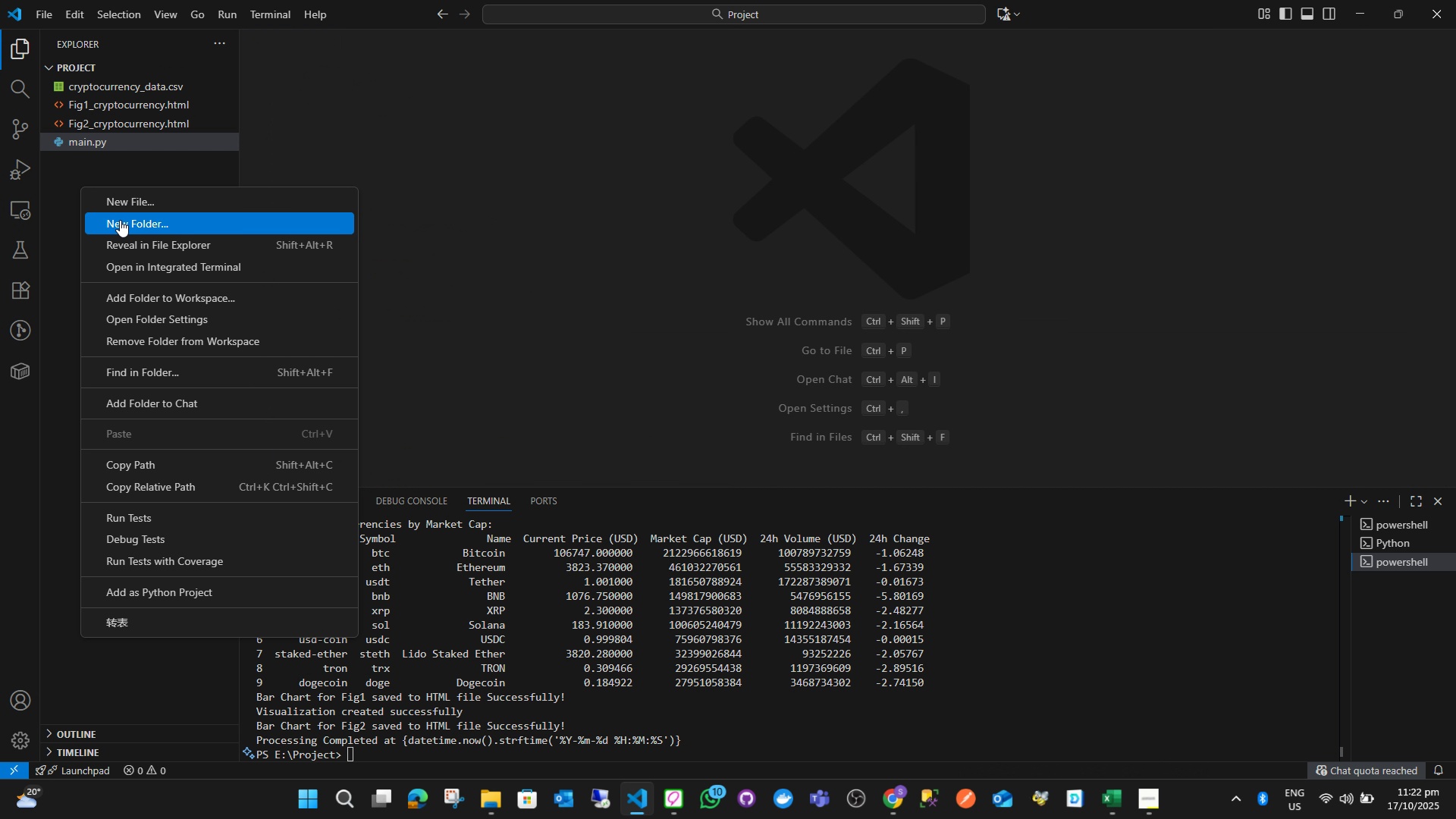 
left_click([120, 220])
 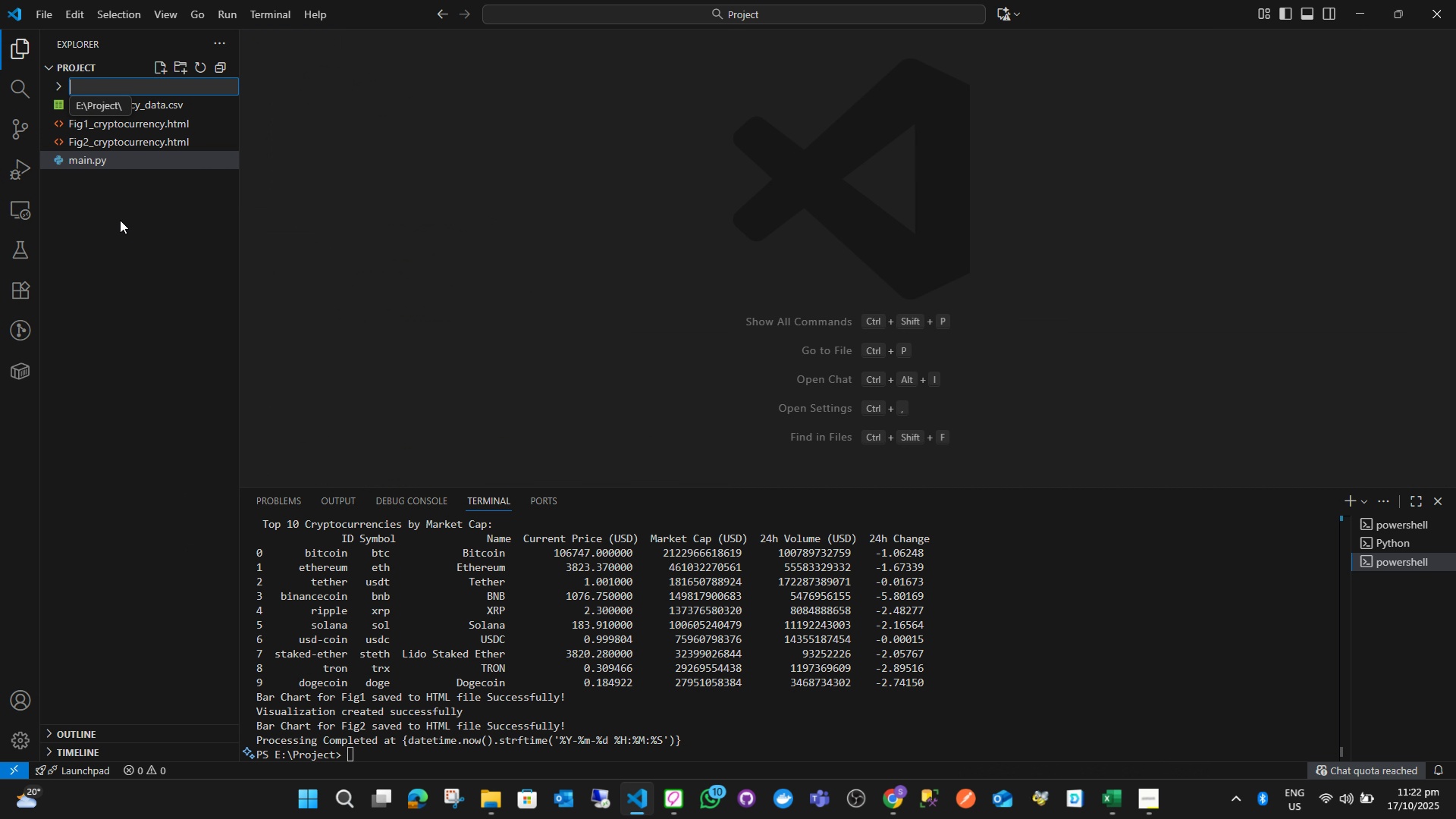 
wait(5.58)
 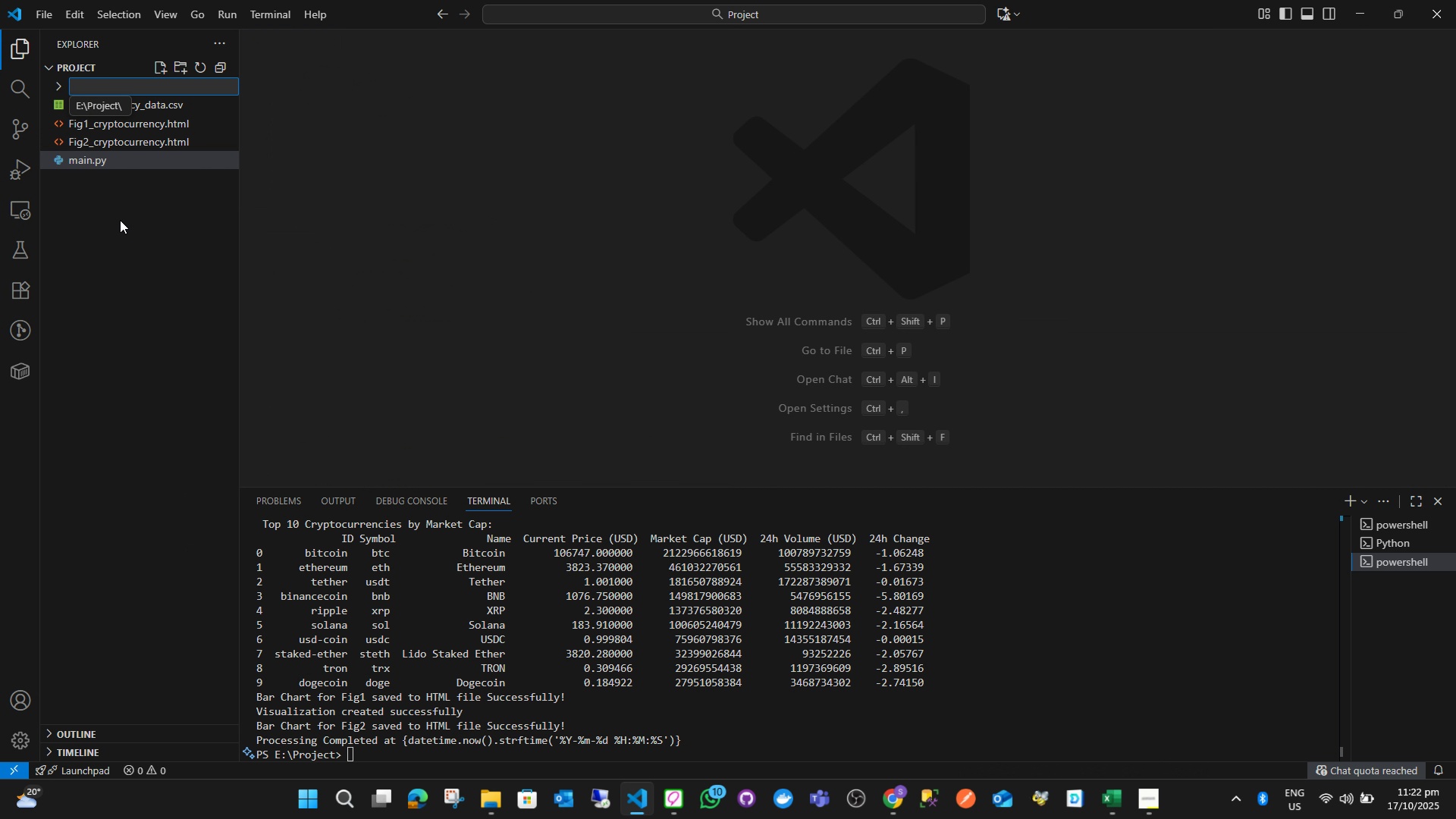 
type(past Work)
 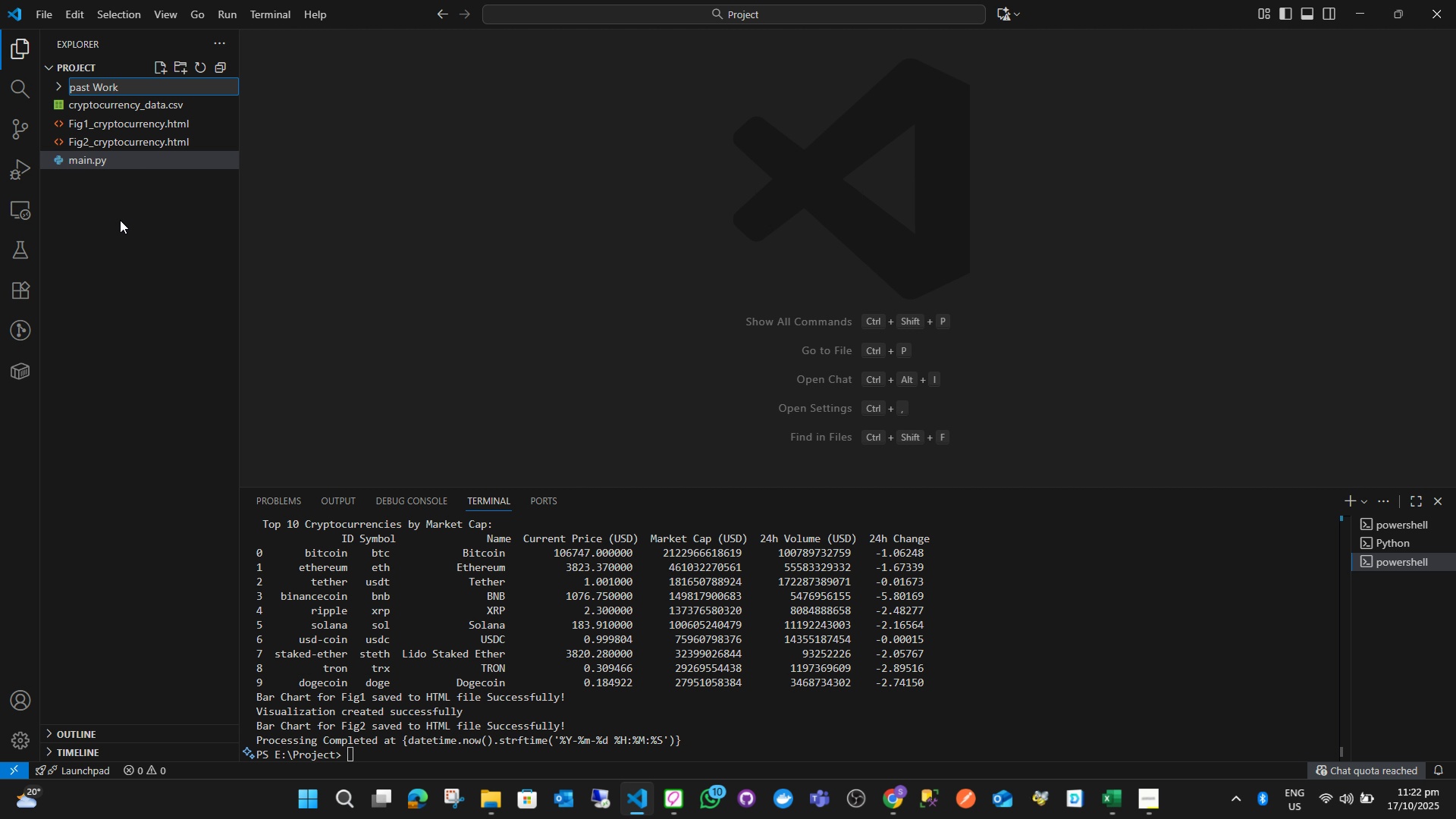 
key(Enter)
 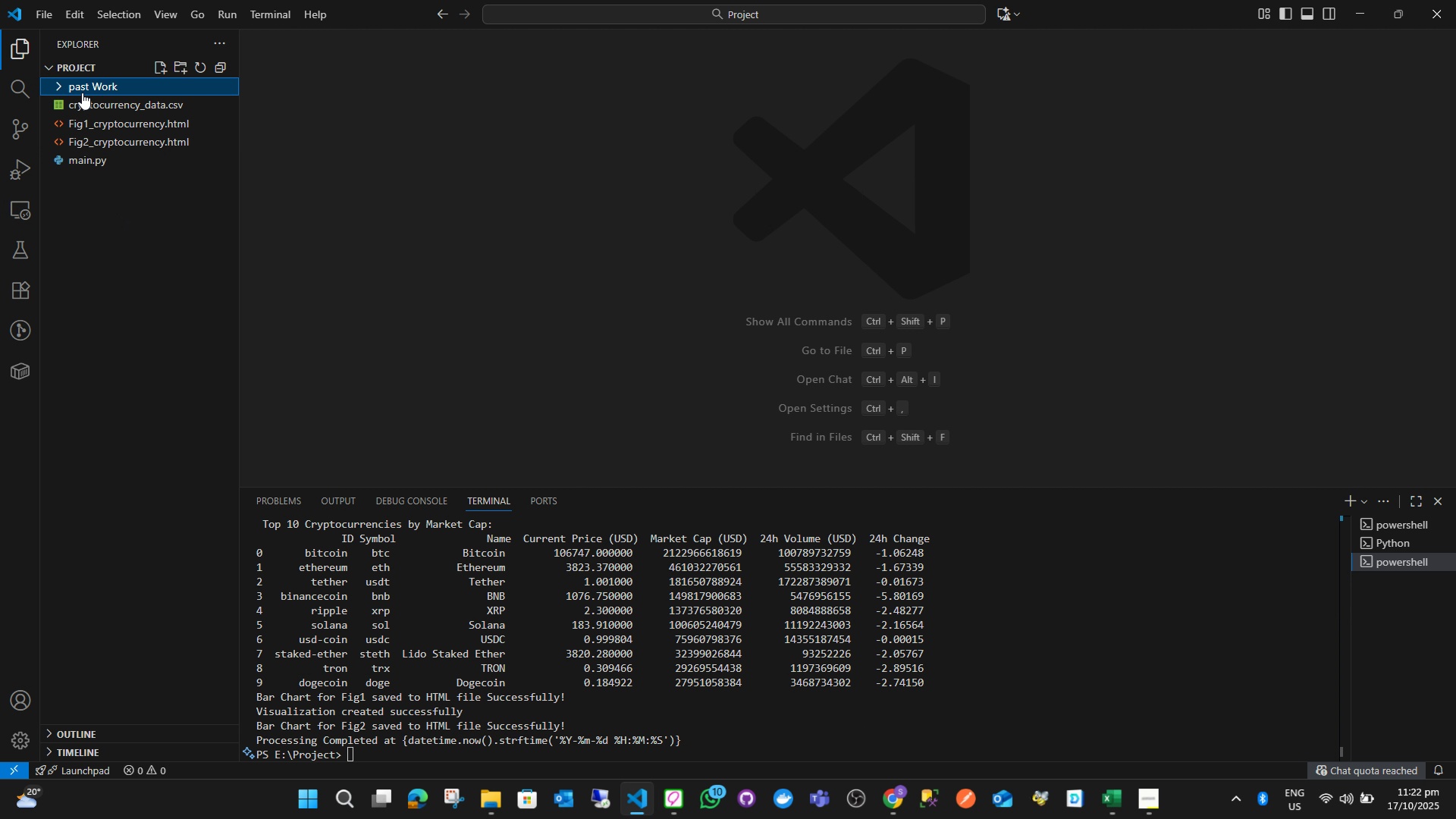 
left_click_drag(start_coordinate=[93, 108], to_coordinate=[102, 83])
 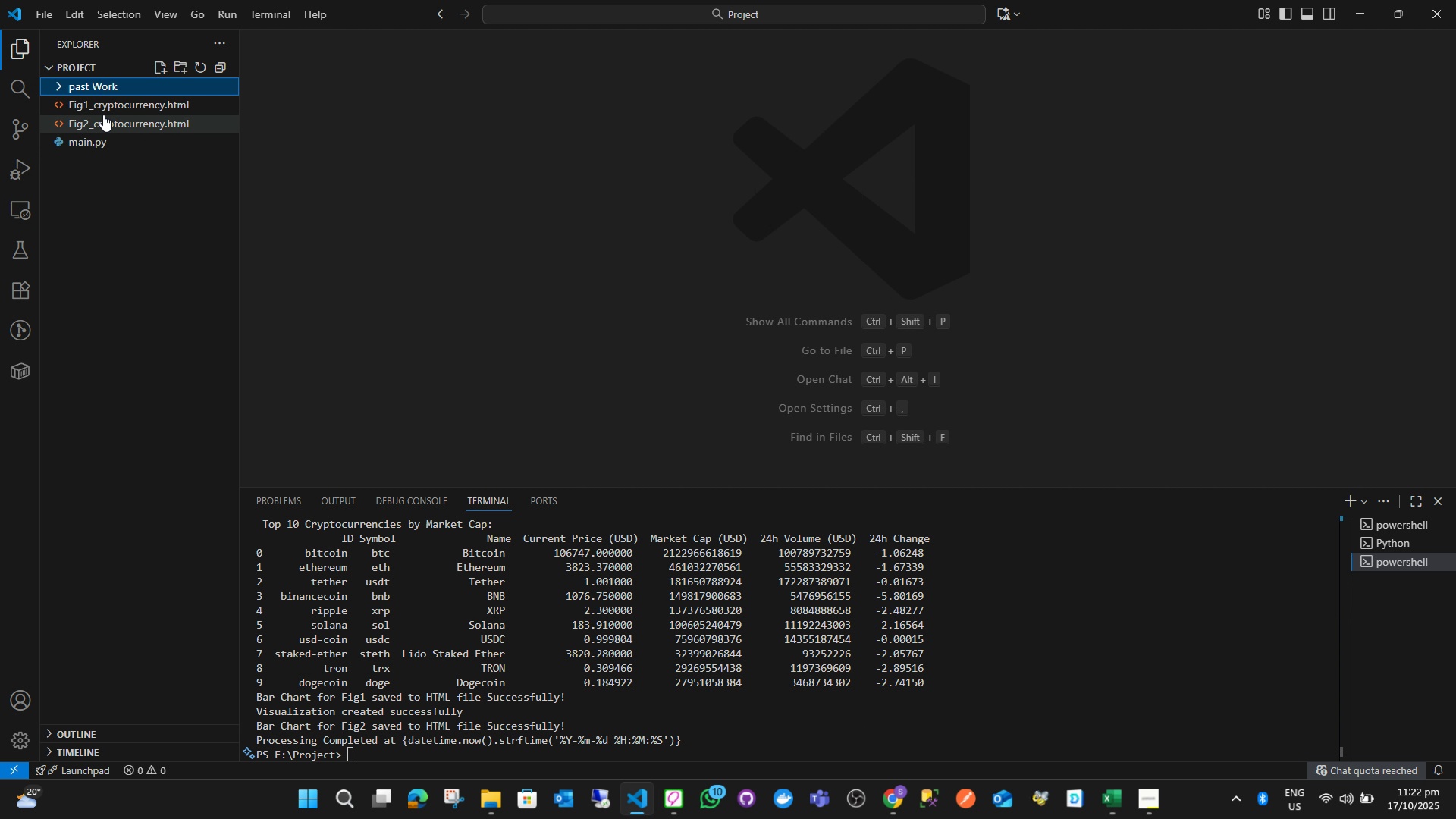 
left_click_drag(start_coordinate=[103, 115], to_coordinate=[107, 87])
 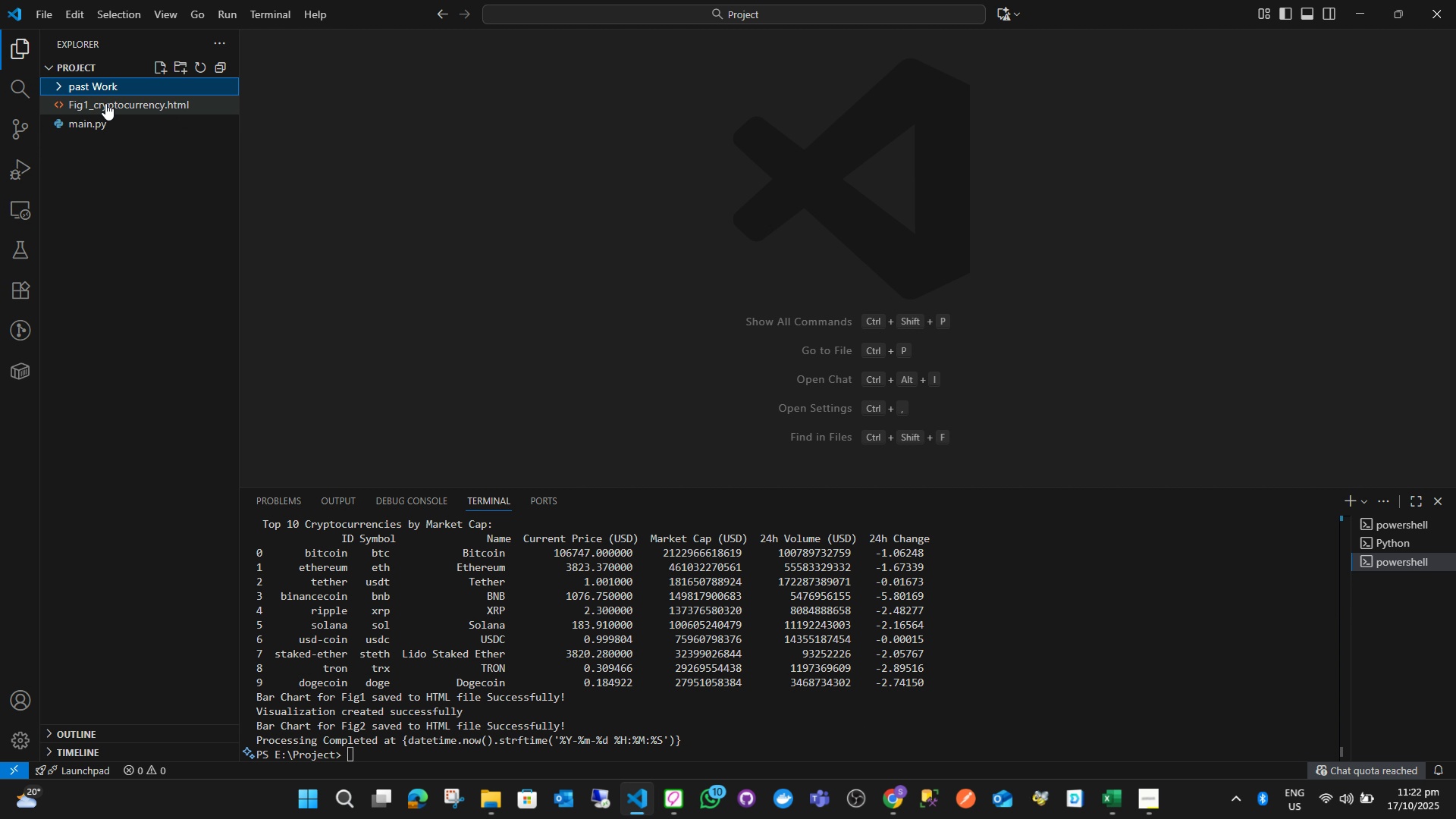 
left_click_drag(start_coordinate=[105, 105], to_coordinate=[110, 77])
 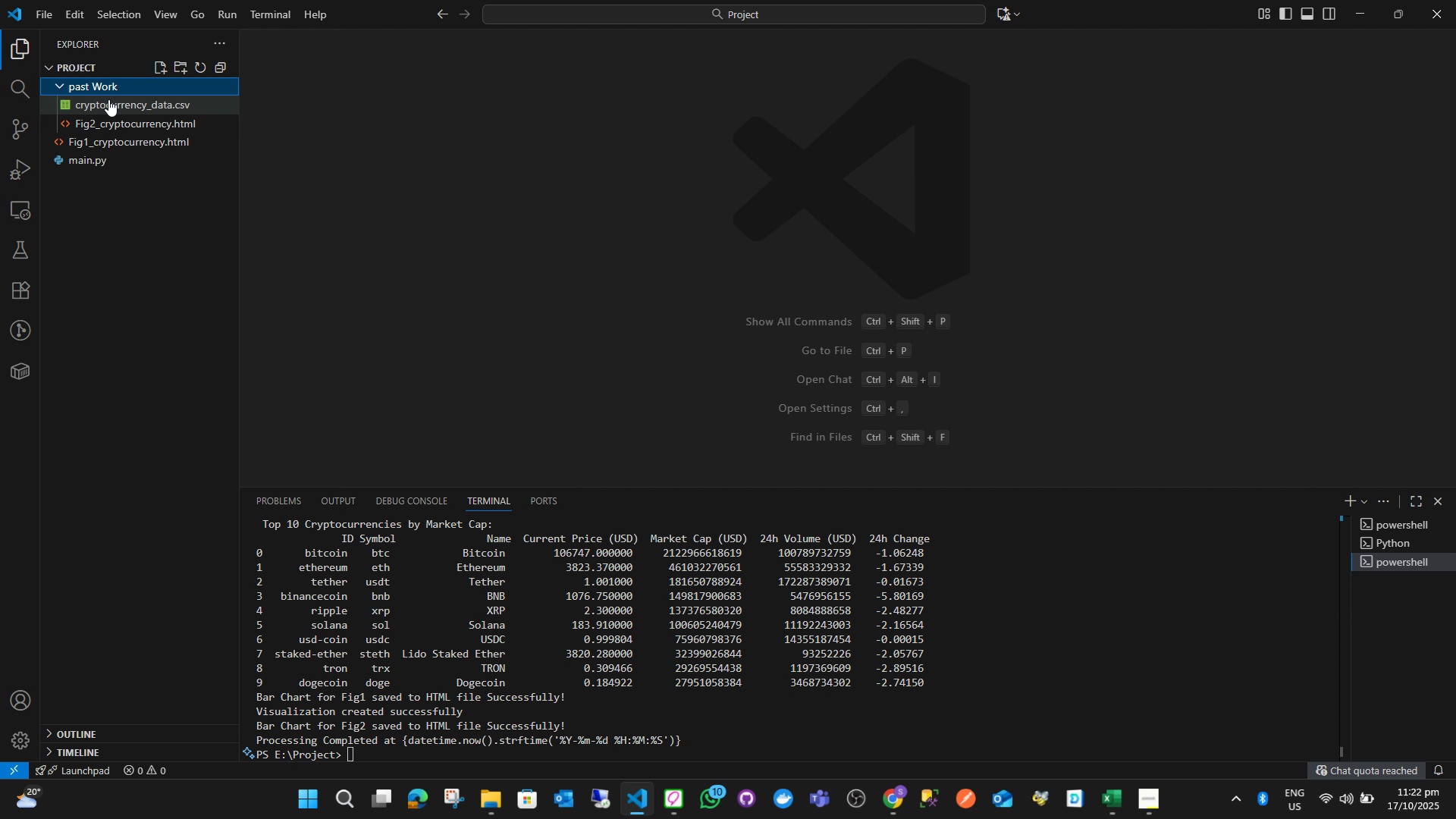 
left_click_drag(start_coordinate=[108, 99], to_coordinate=[108, 83])
 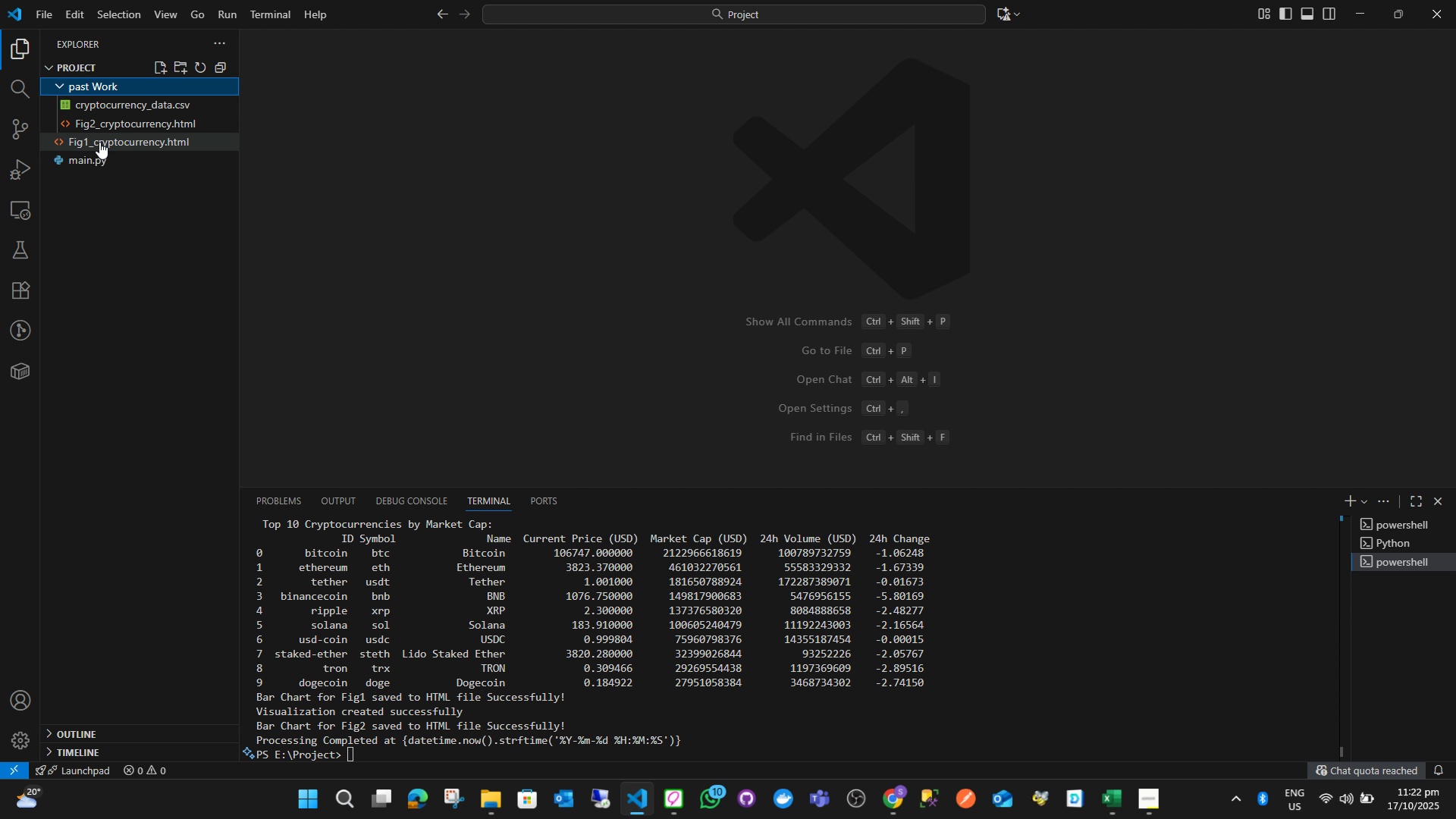 
left_click_drag(start_coordinate=[100, 138], to_coordinate=[115, 83])
 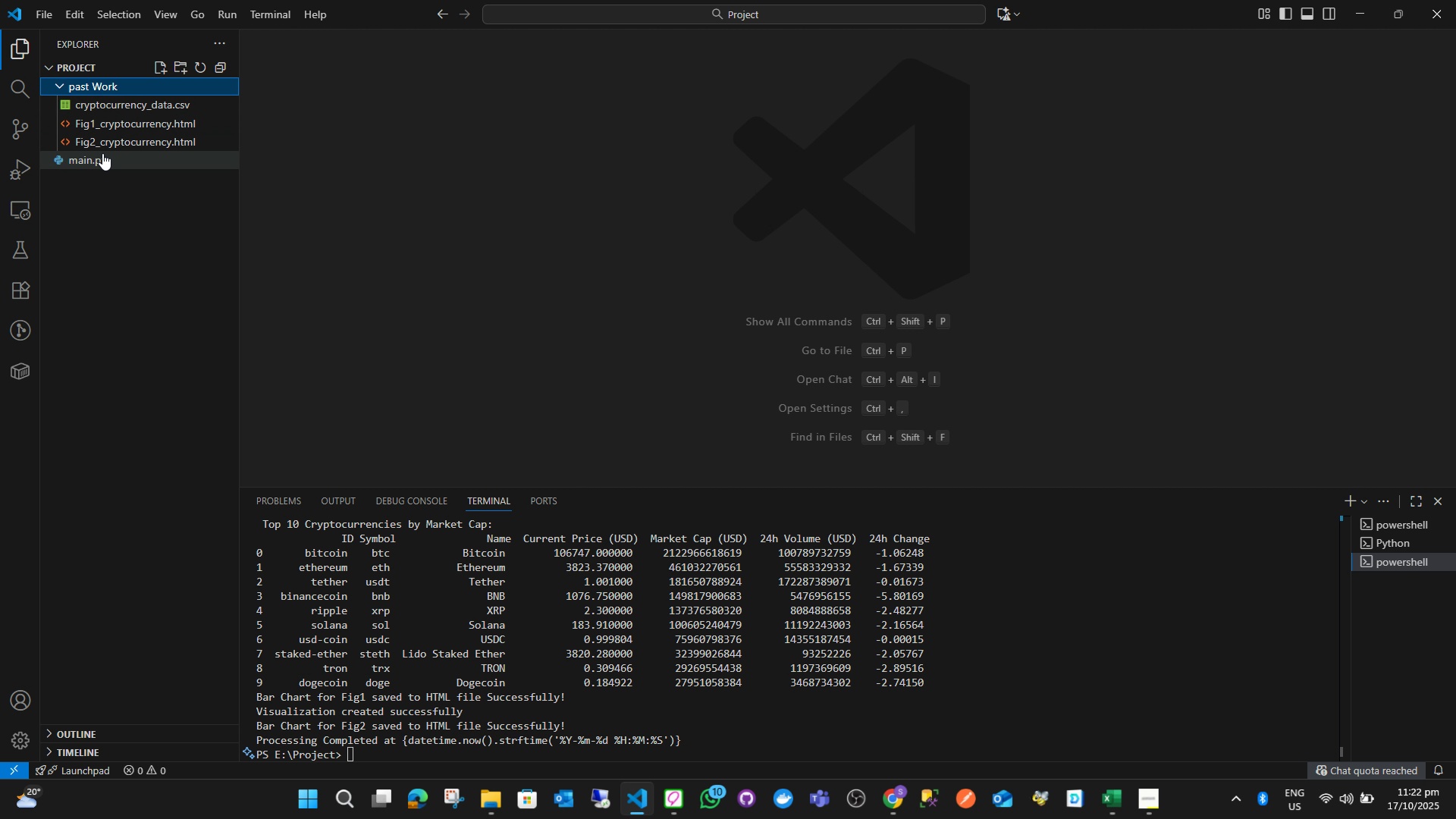 
left_click_drag(start_coordinate=[102, 153], to_coordinate=[110, 80])
 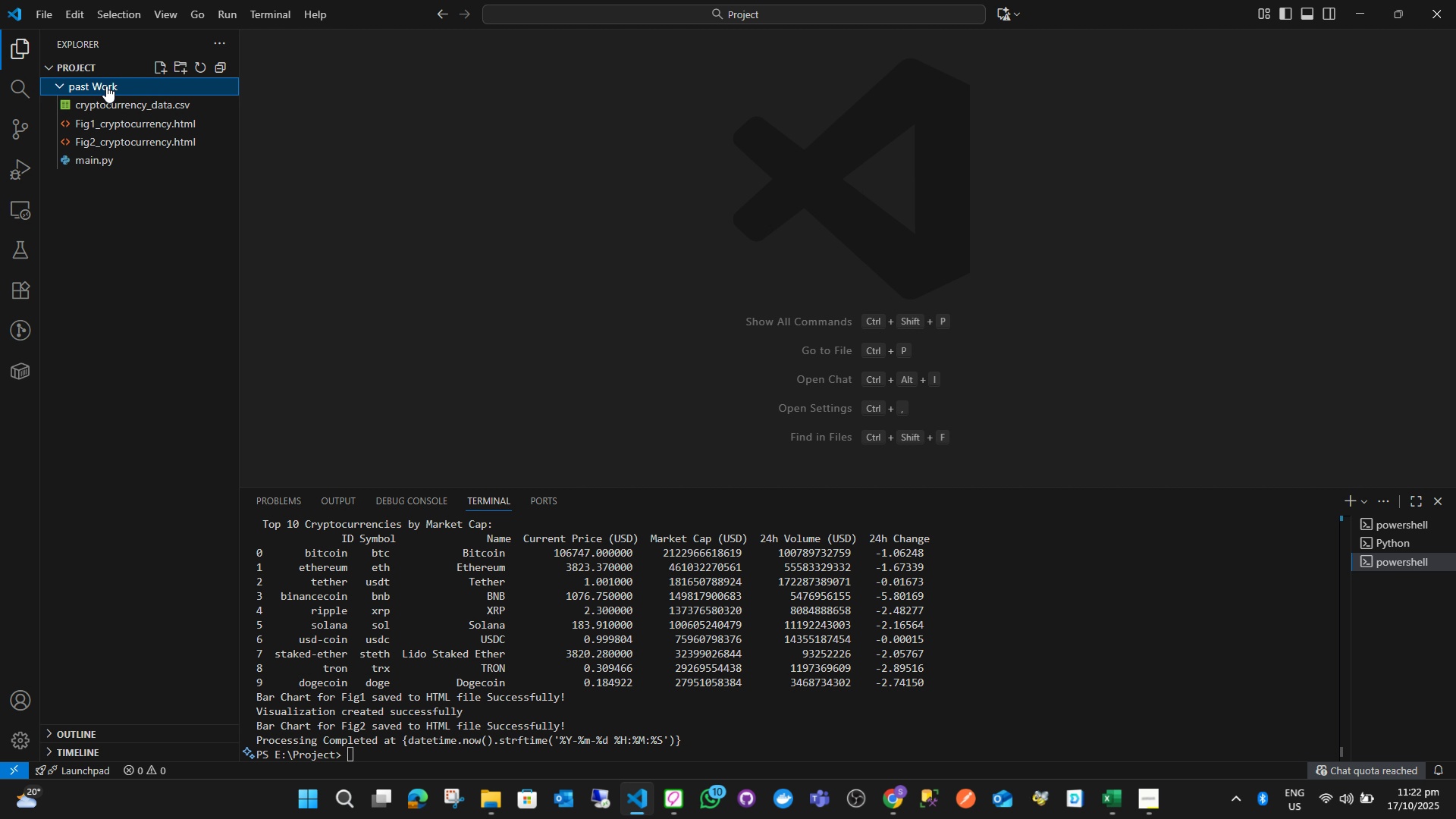 
left_click([106, 86])
 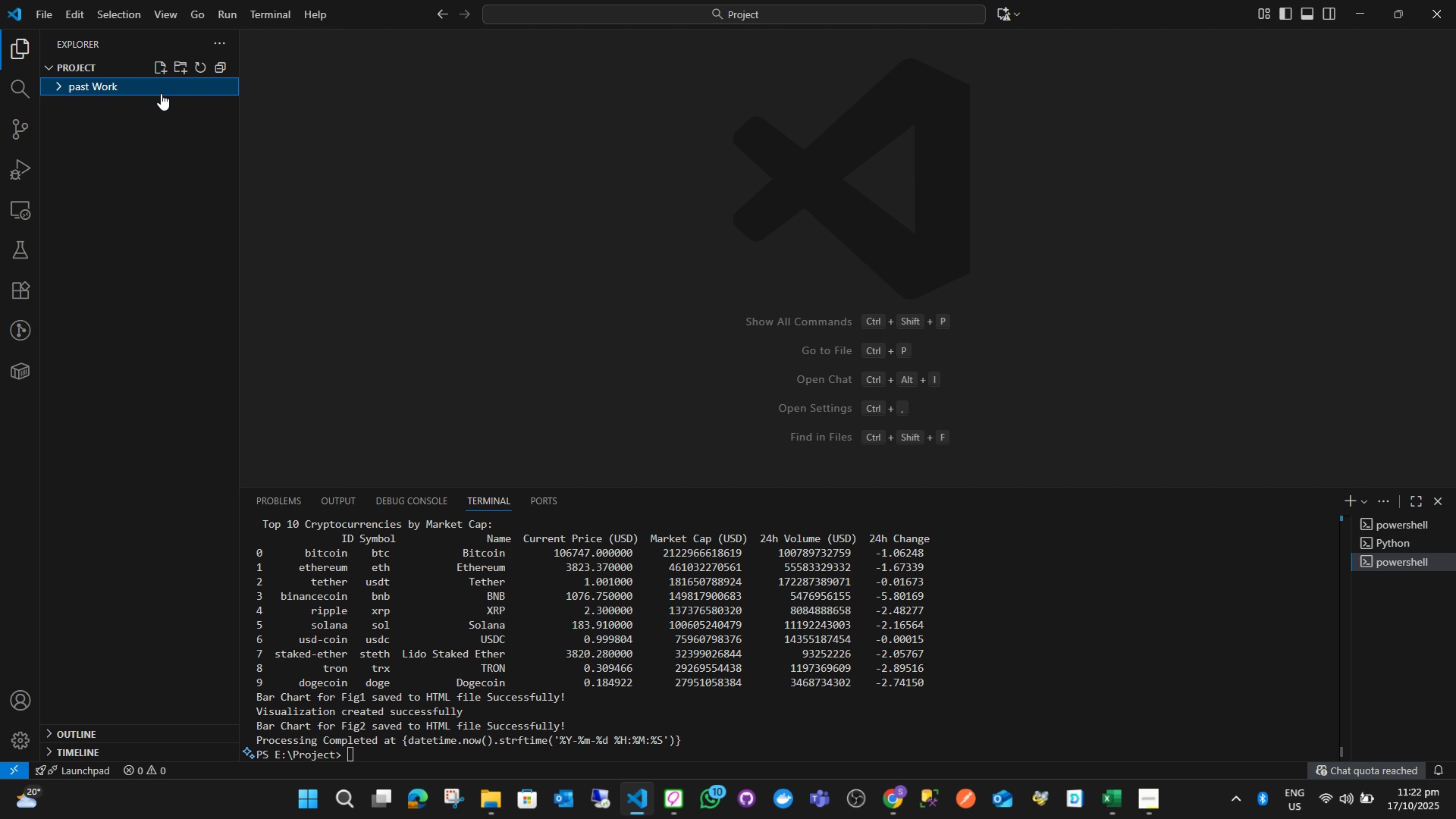 
left_click([148, 131])
 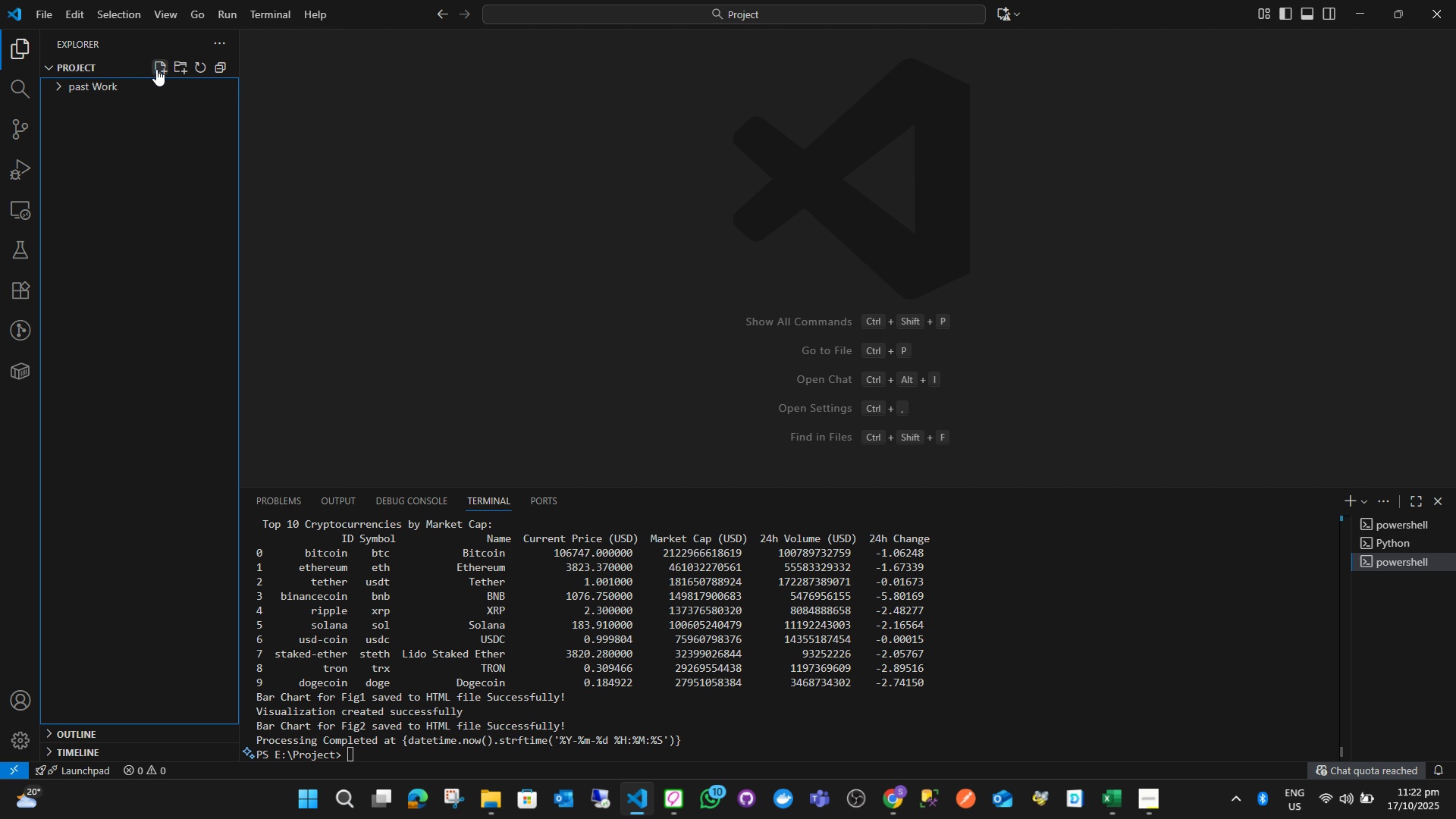 
left_click([156, 69])
 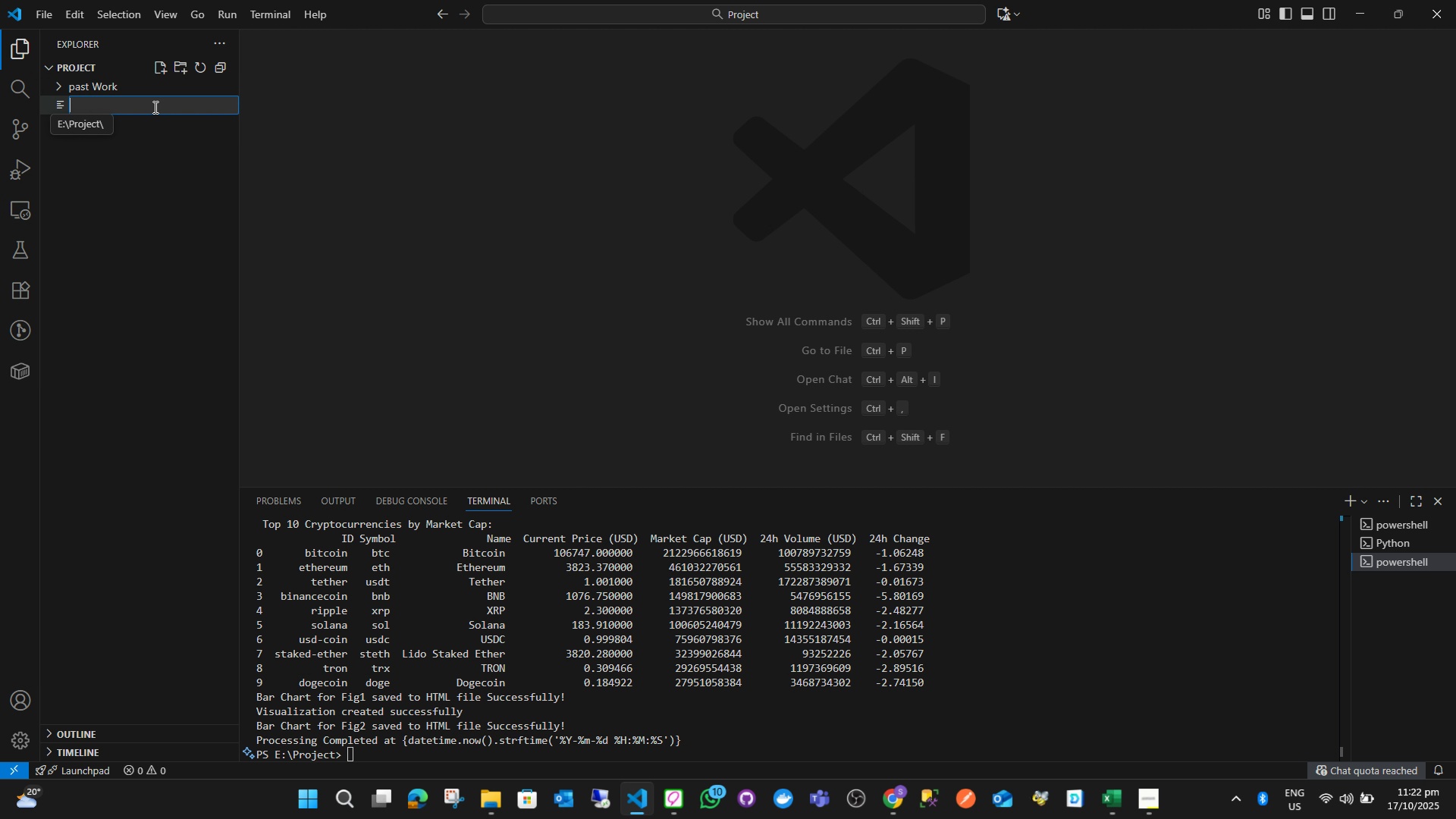 
type(main.py')
key(Backspace)
 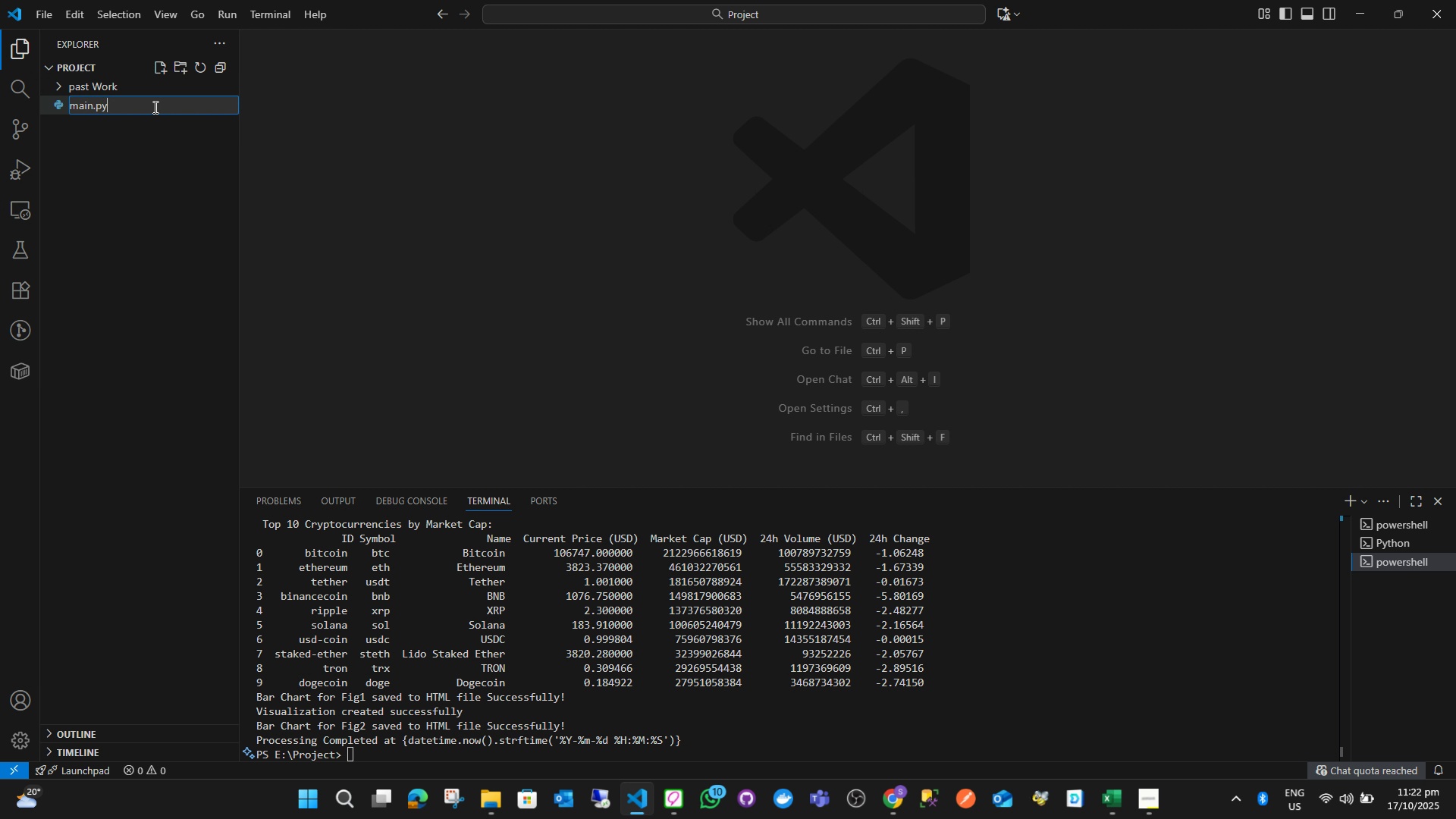 
key(Enter)
 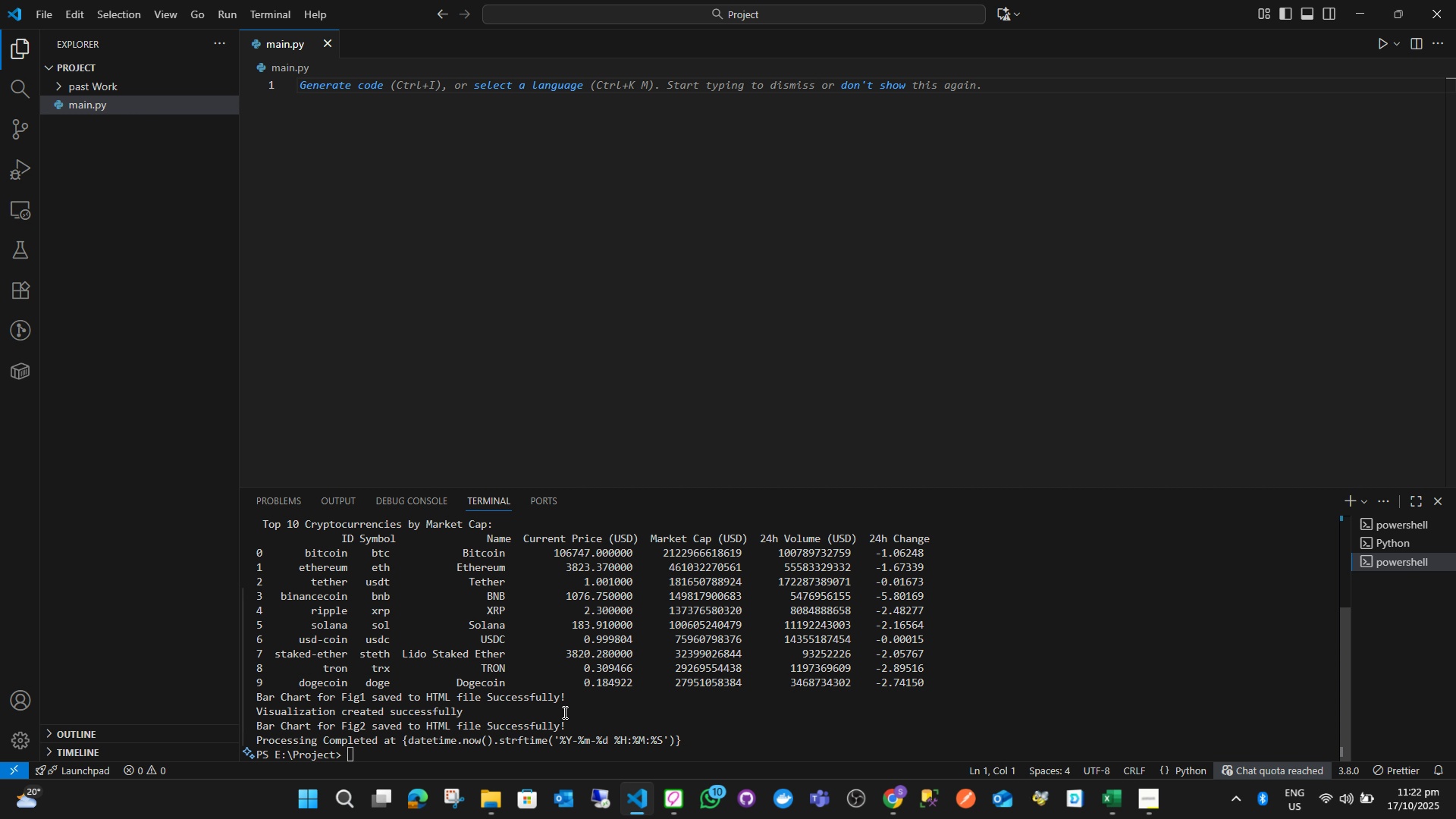 
type(cls)
 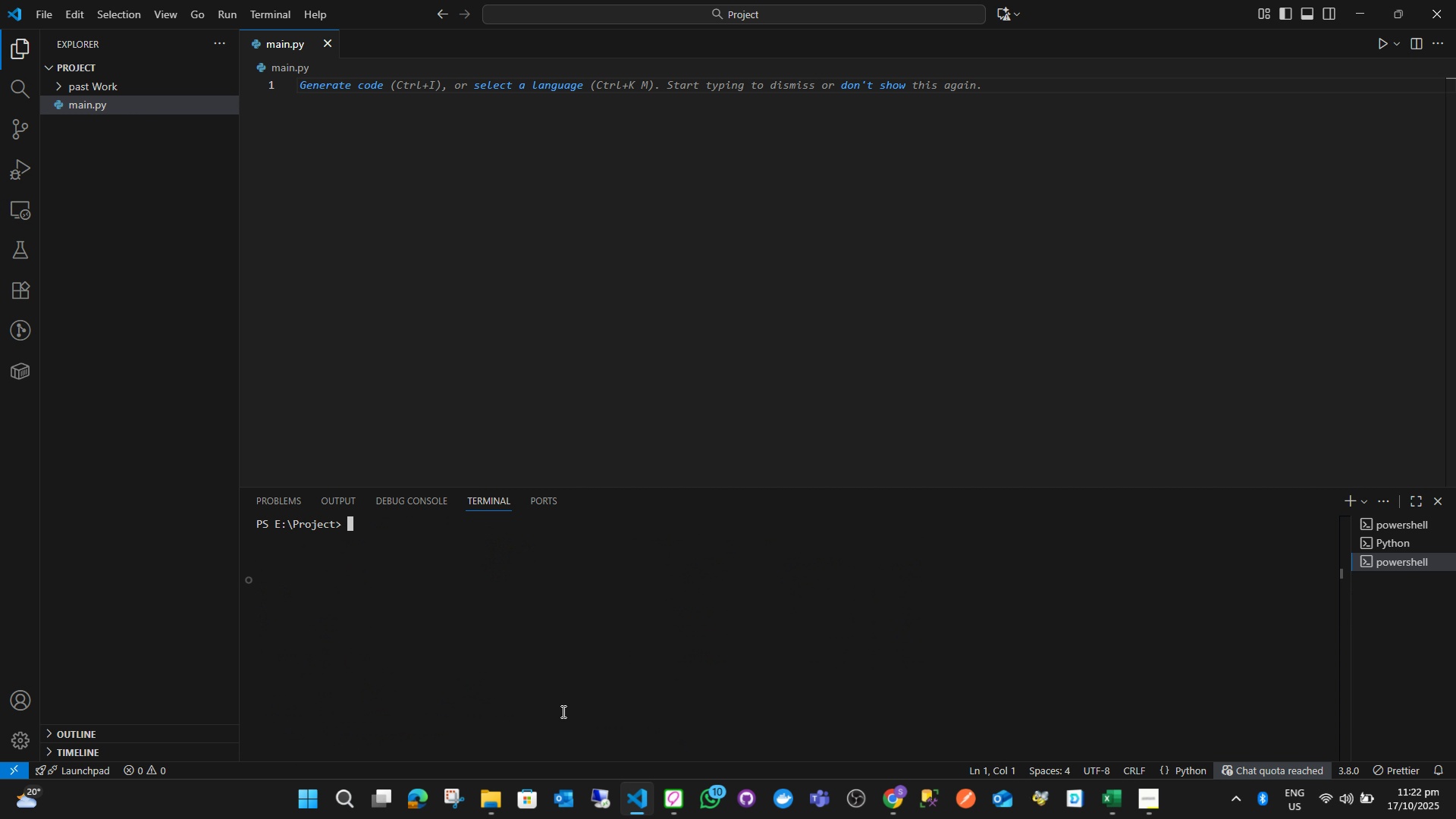 
key(Enter)
 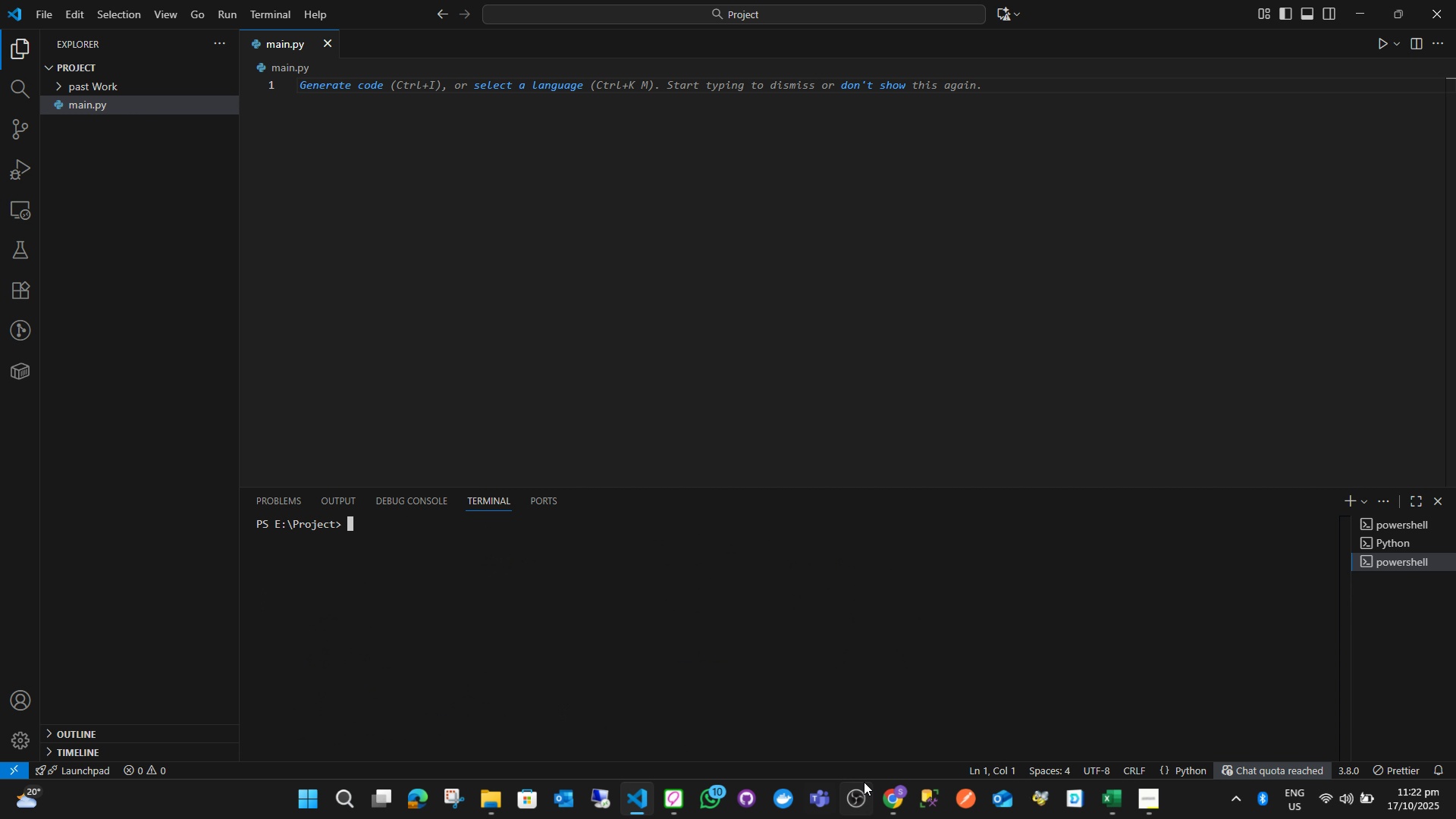 
left_click([860, 799])
 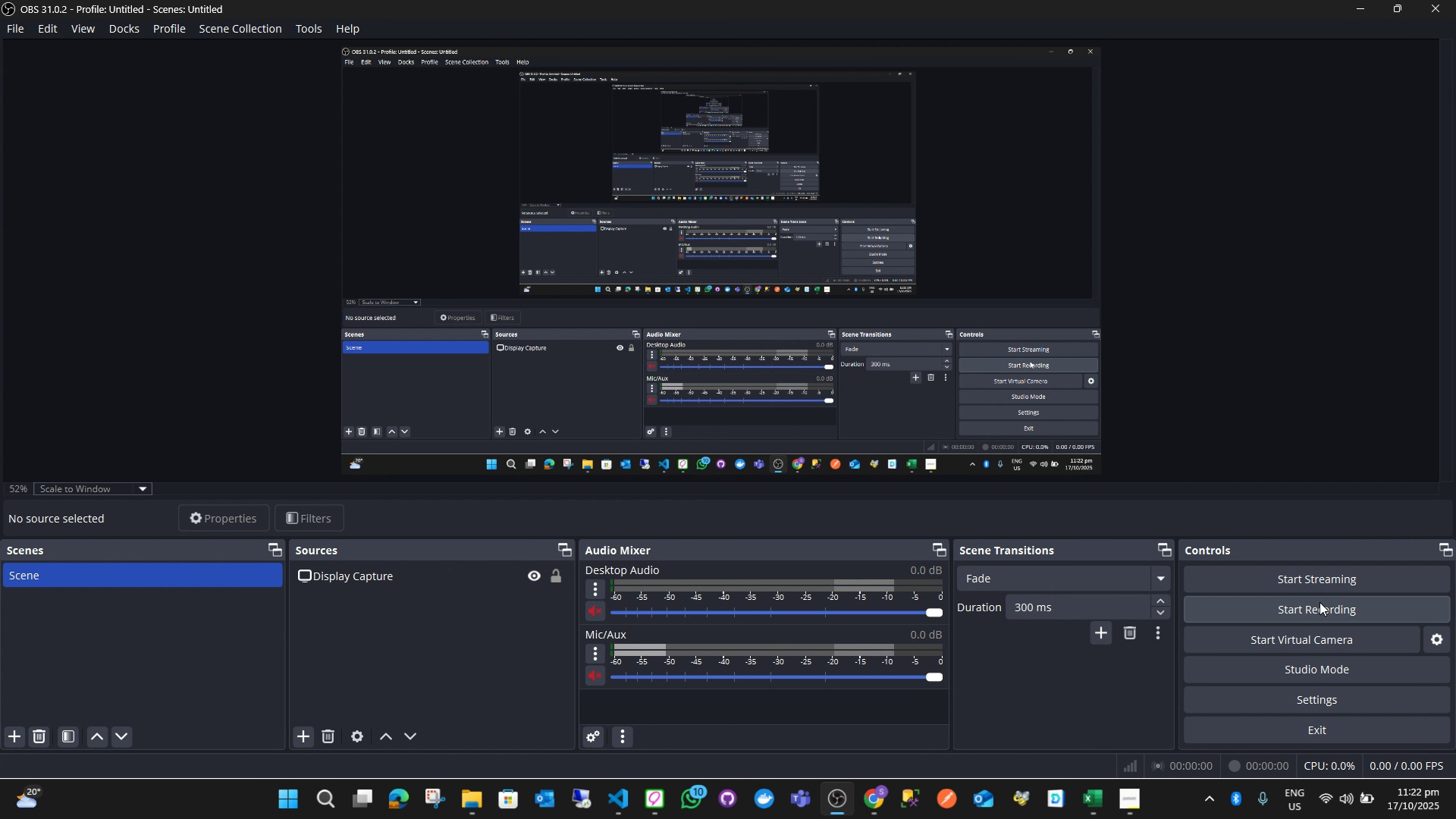 
left_click([1320, 602])
 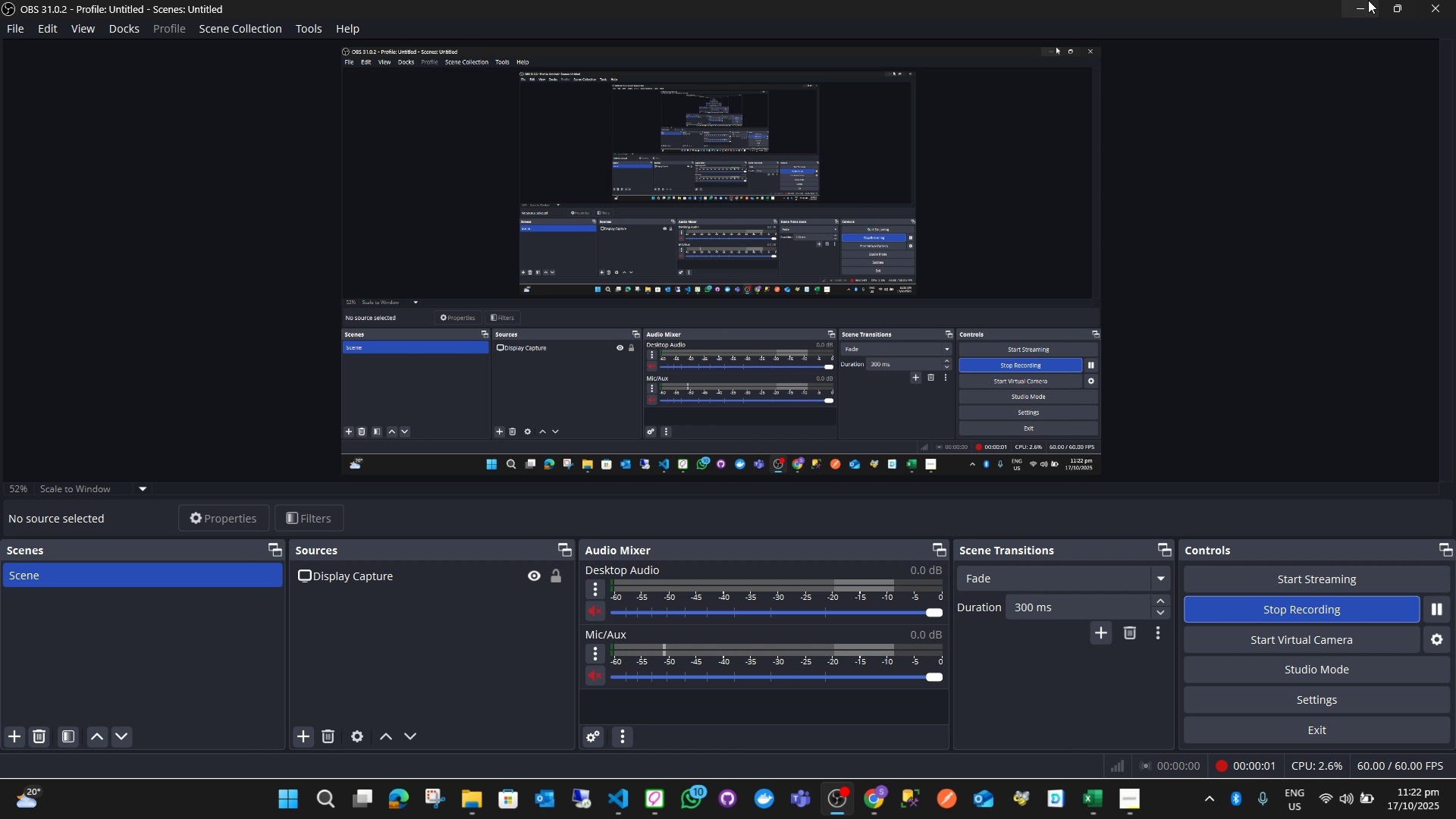 
left_click([1361, 0])
 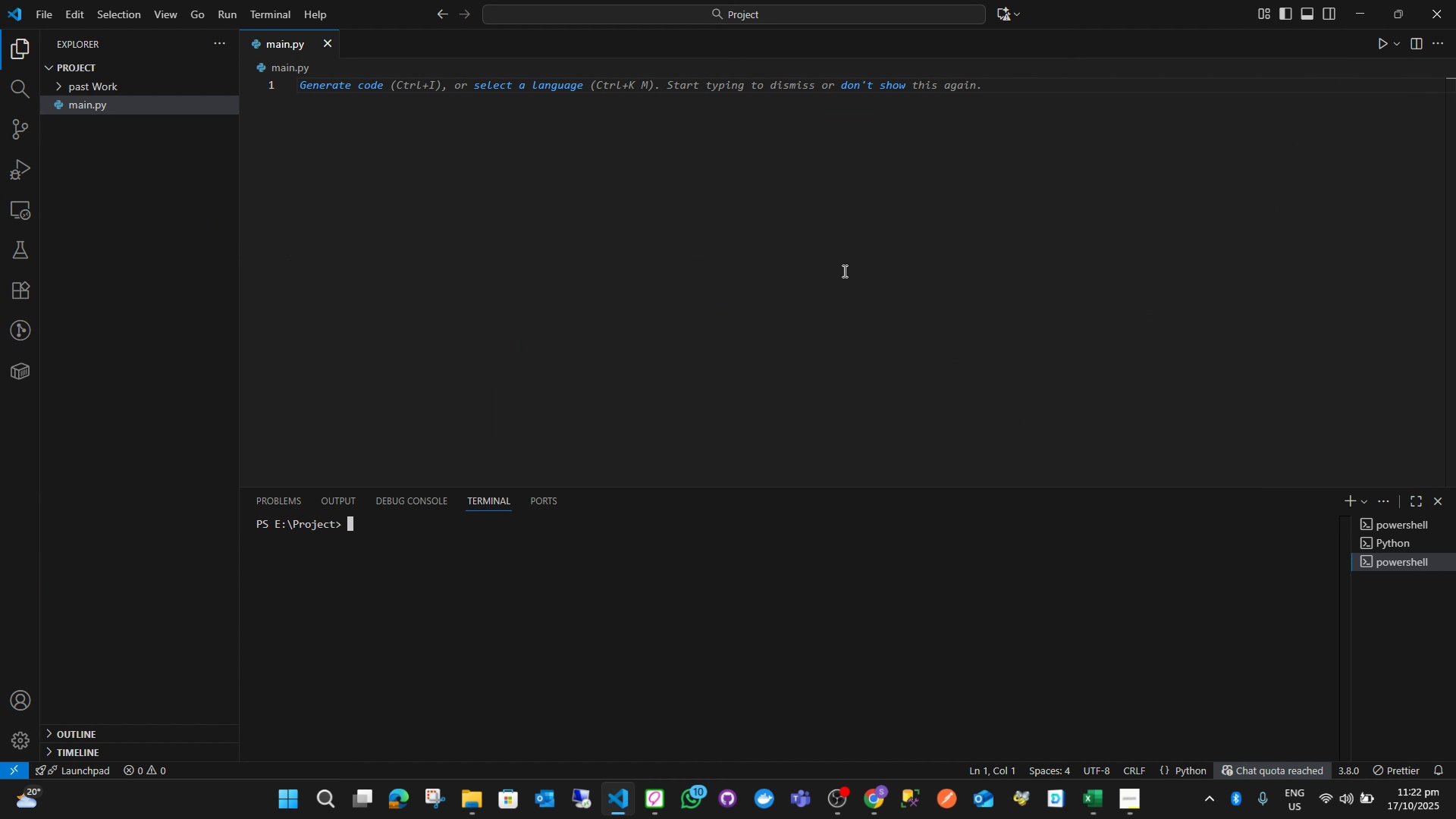 
left_click([843, 271])
 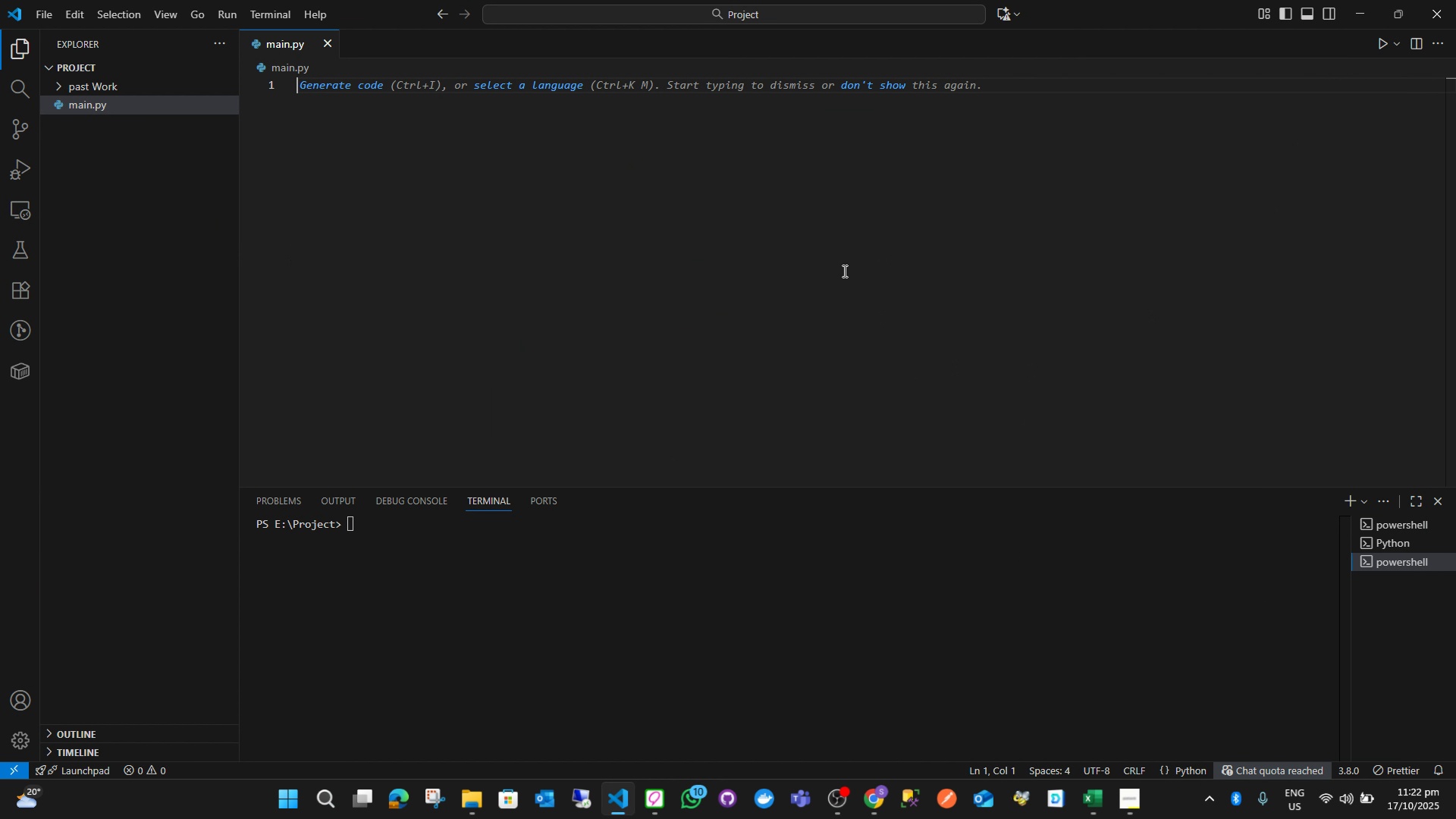 
left_click([689, 706])
 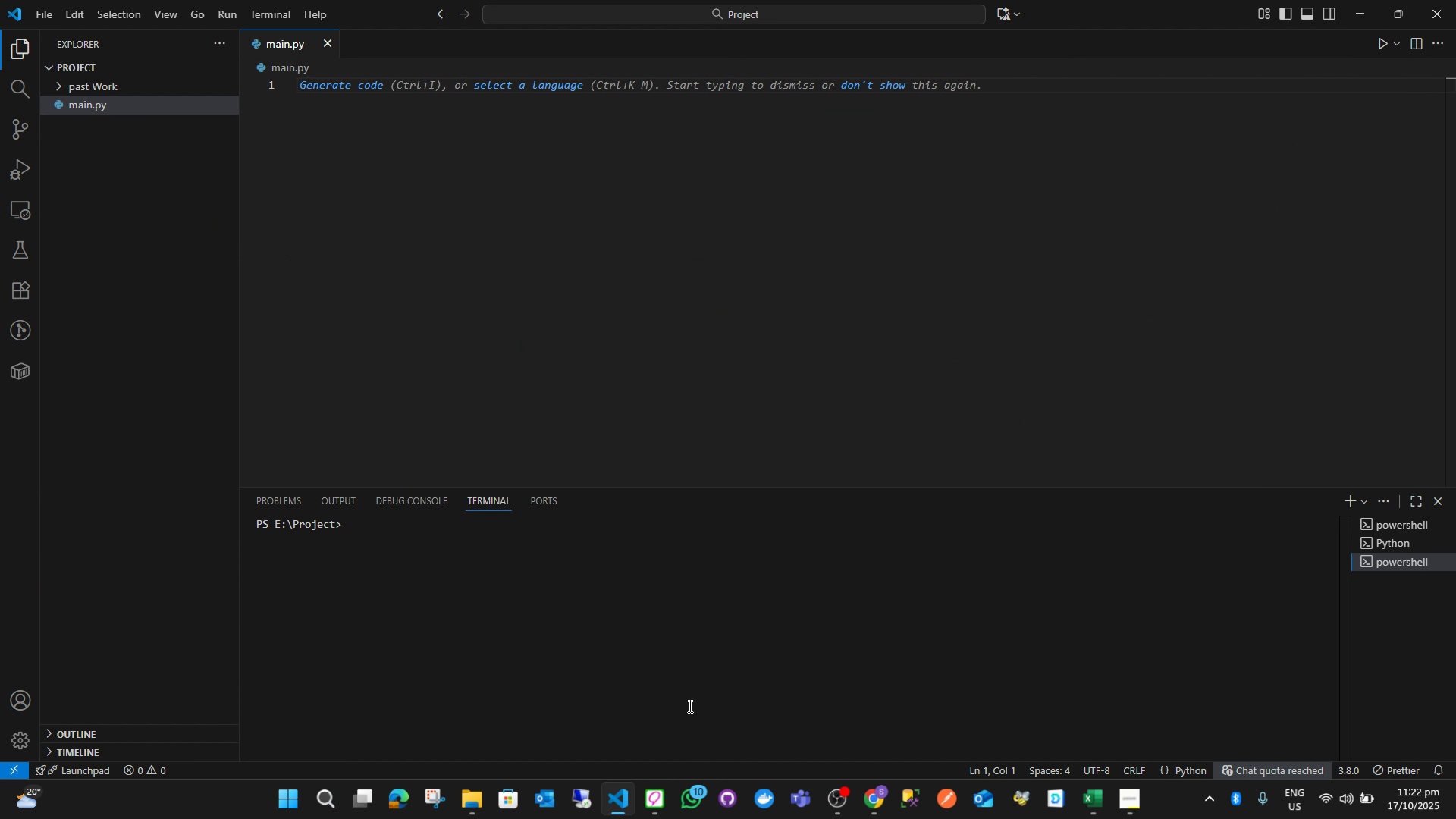 
type(pip install requests matl)
key(Backspace)
type(plotlib pandas)
 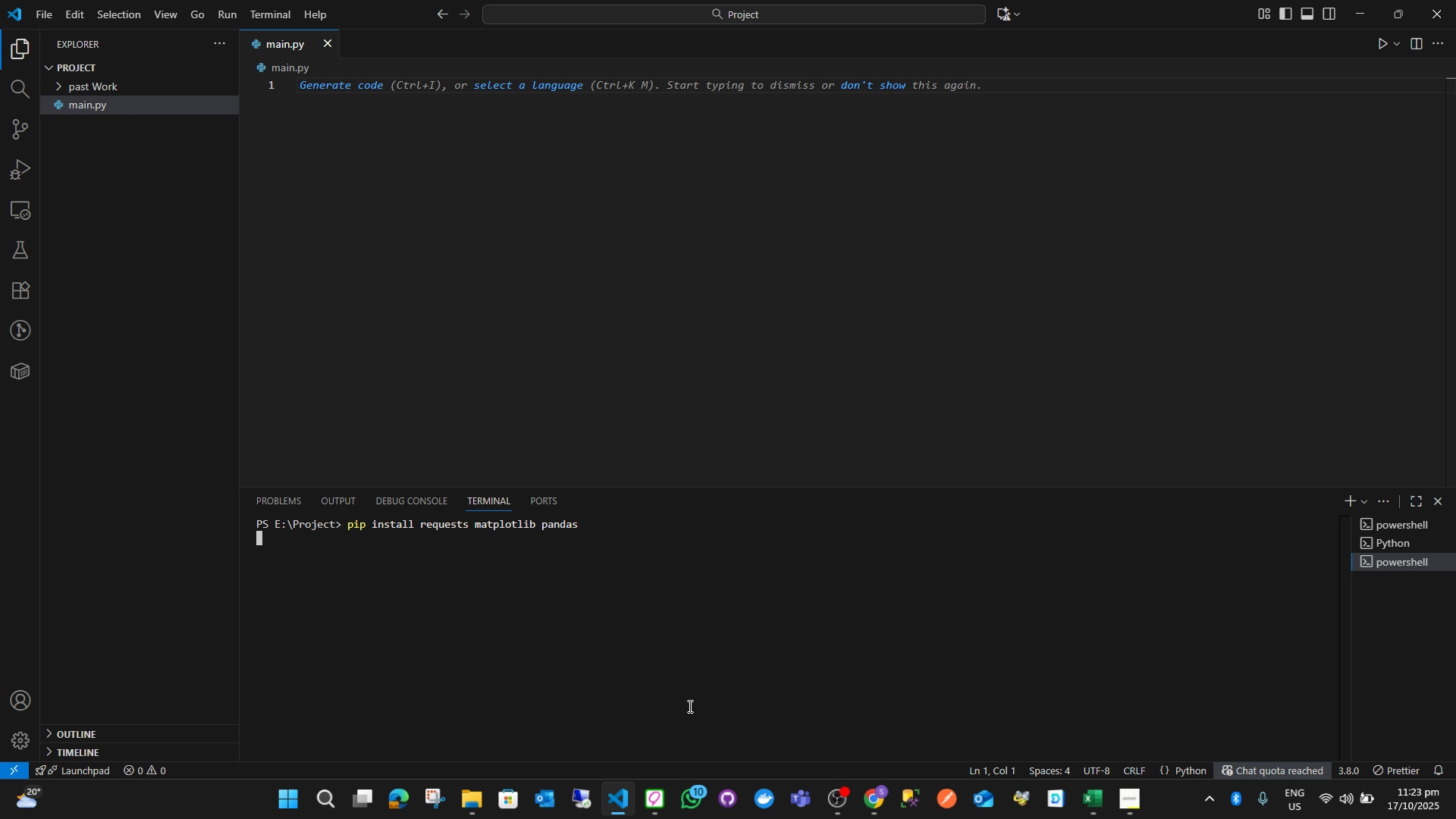 
key(Enter)
 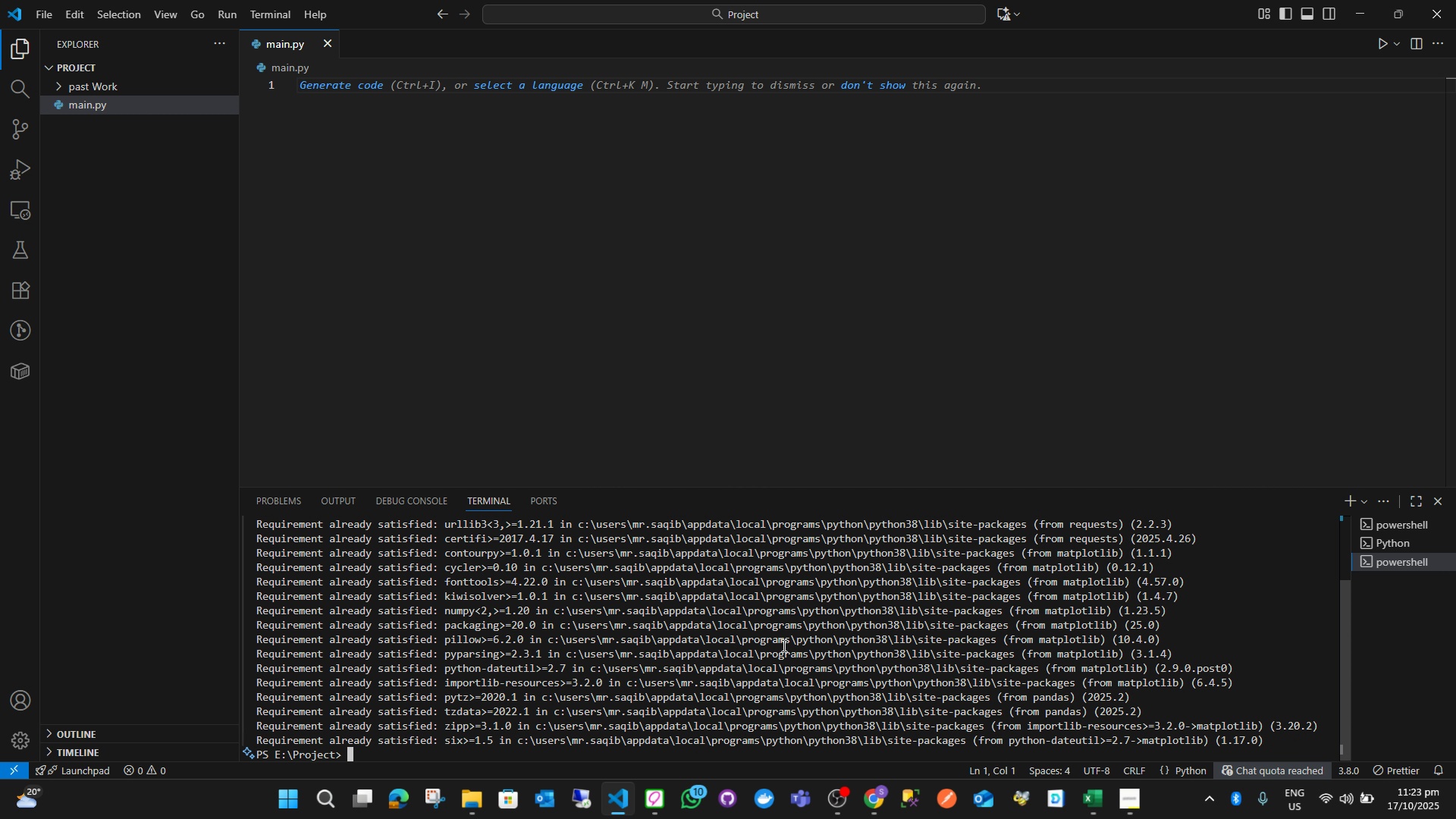 
wait(5.62)
 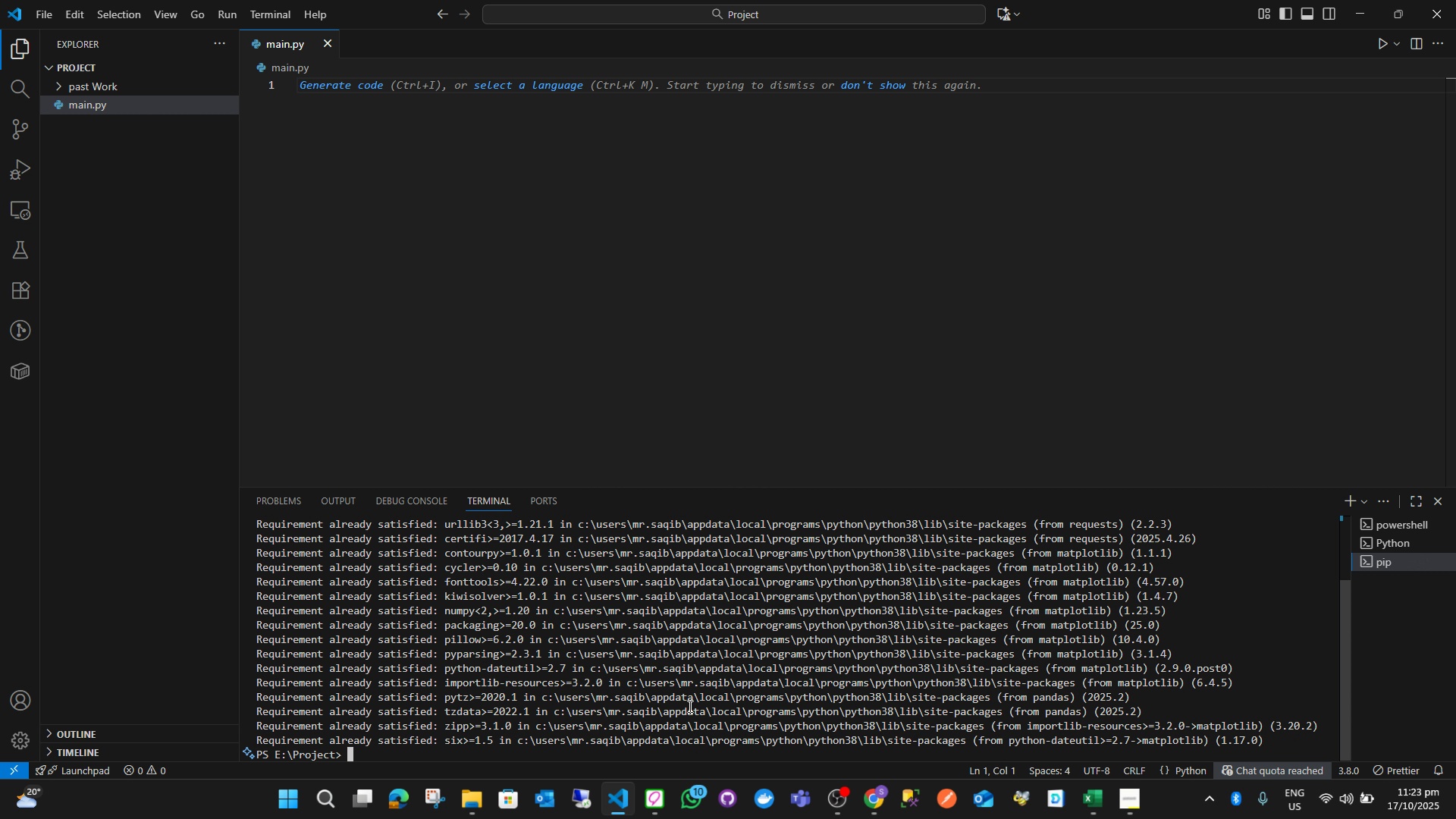 
left_click([1125, 806])